 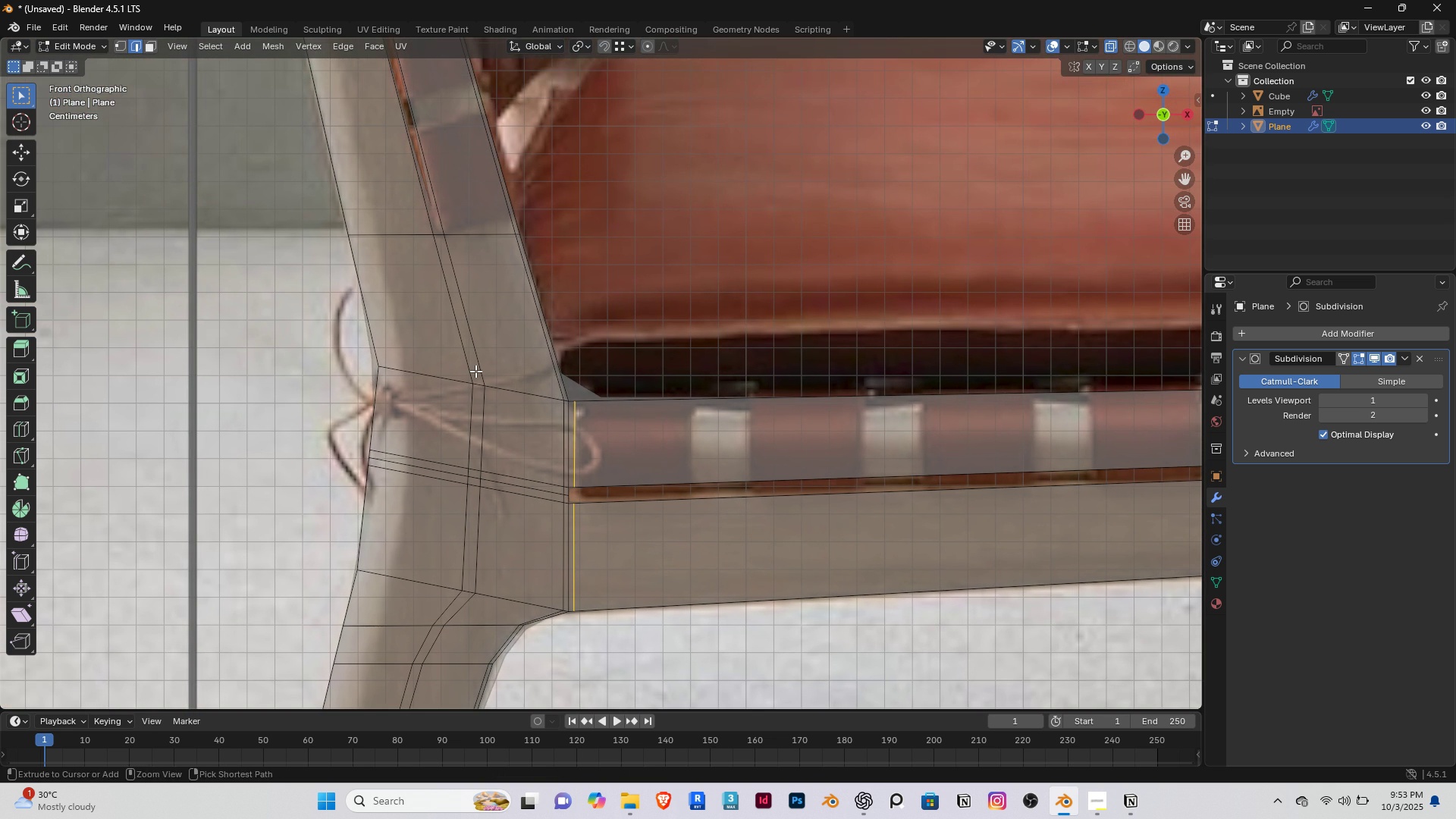 
key(Control+R)
 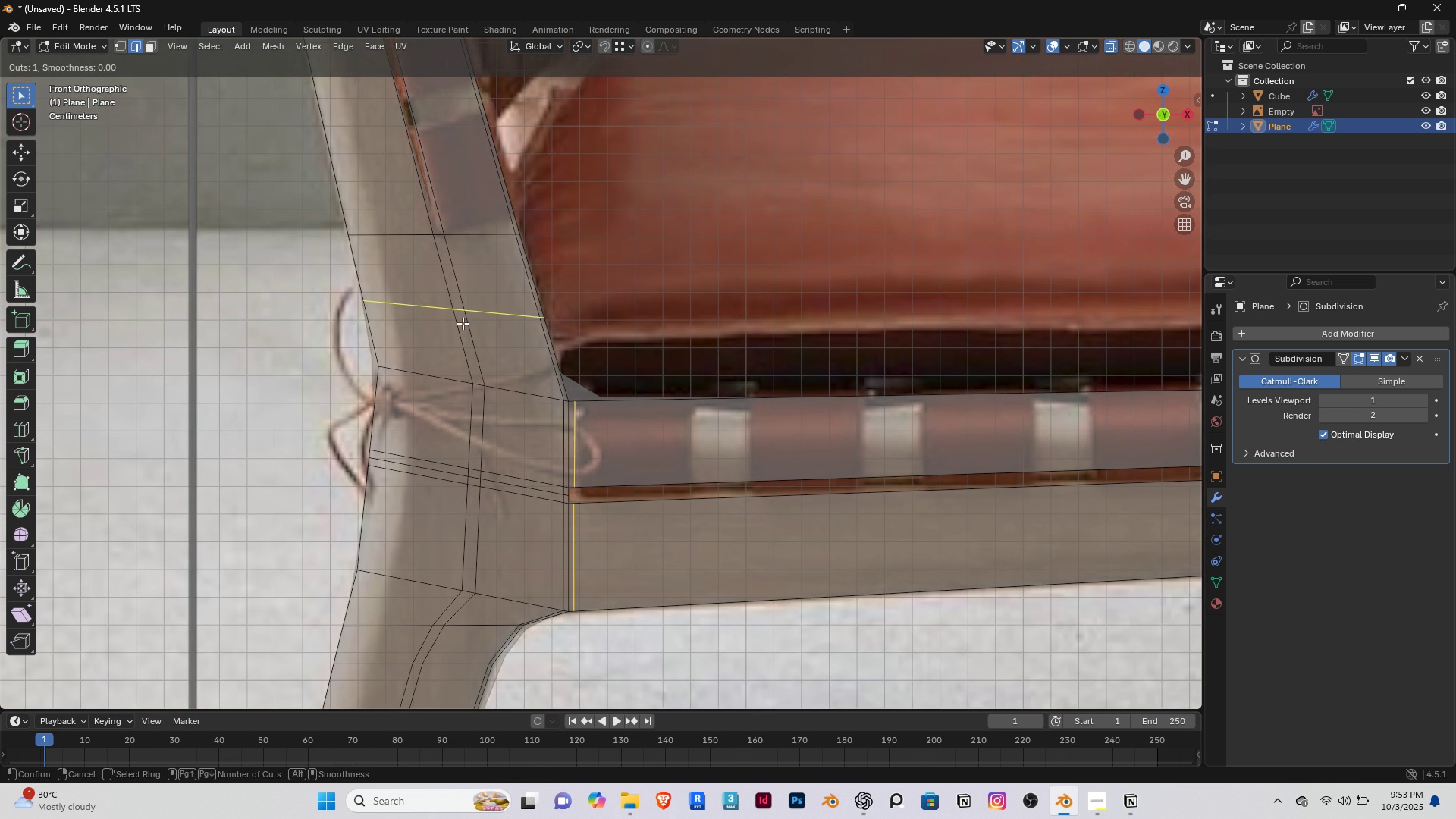 
left_click([463, 323])
 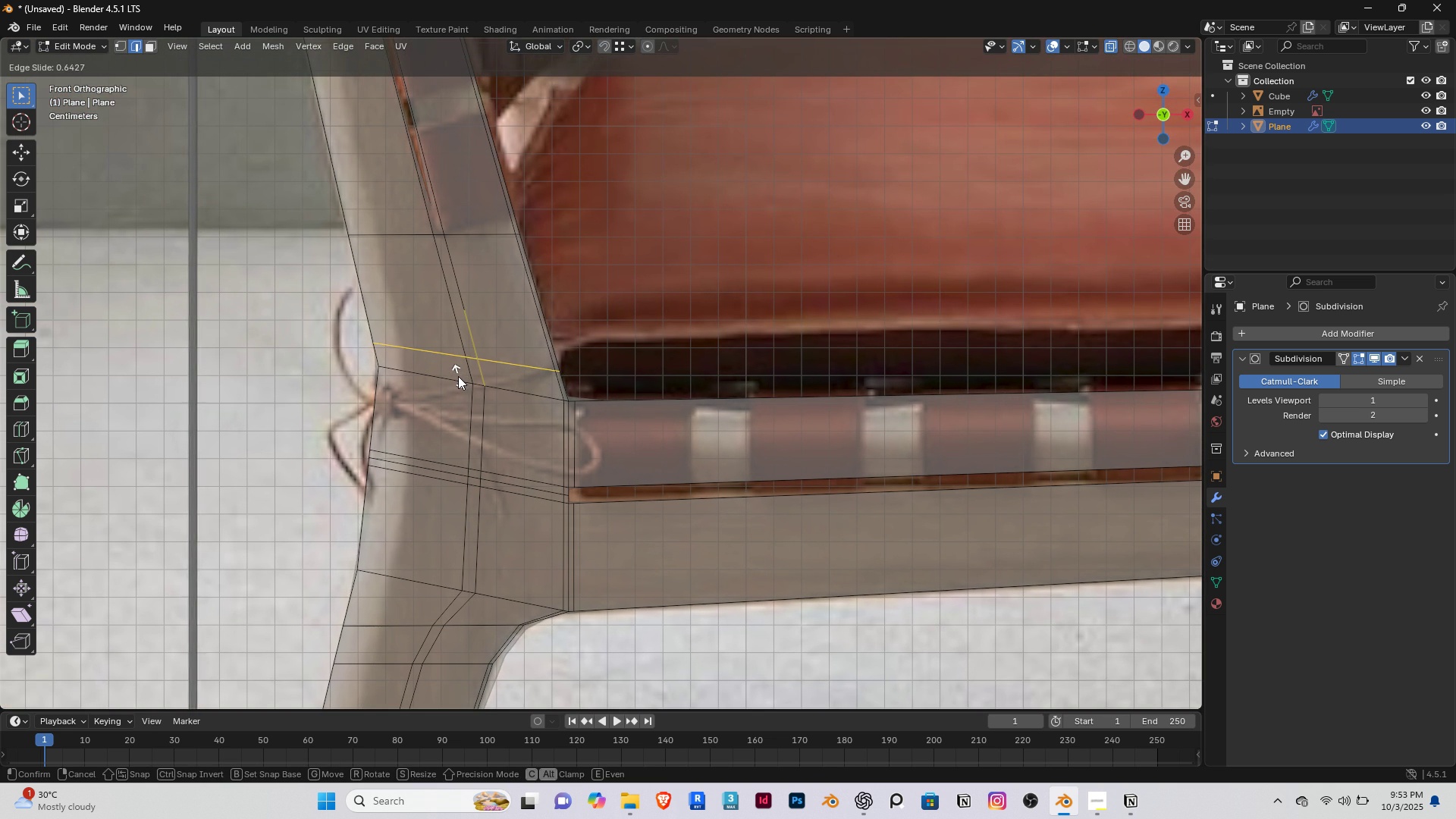 
left_click([457, 383])
 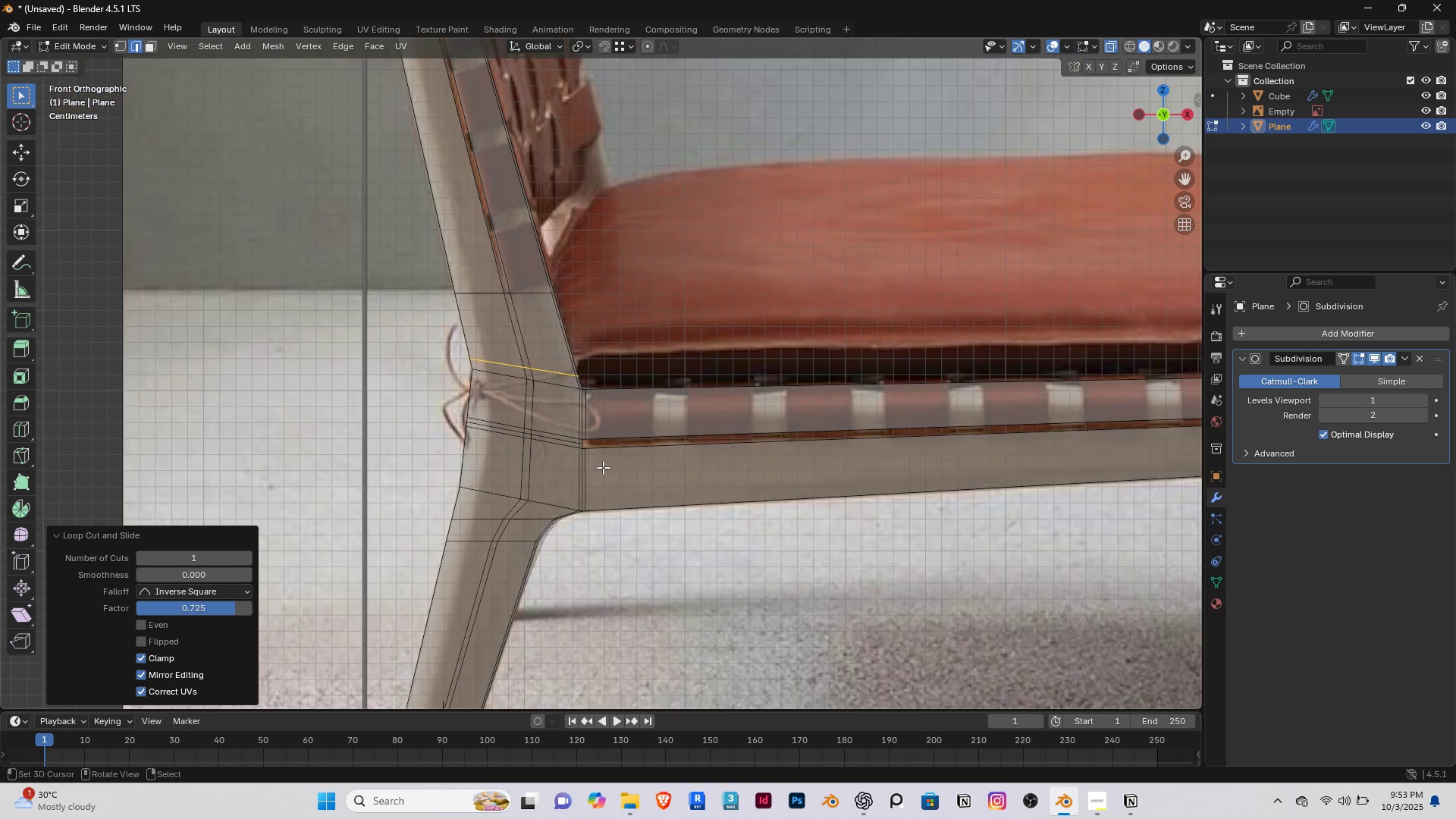 
scroll: coordinate [603, 467], scroll_direction: down, amount: 3.0